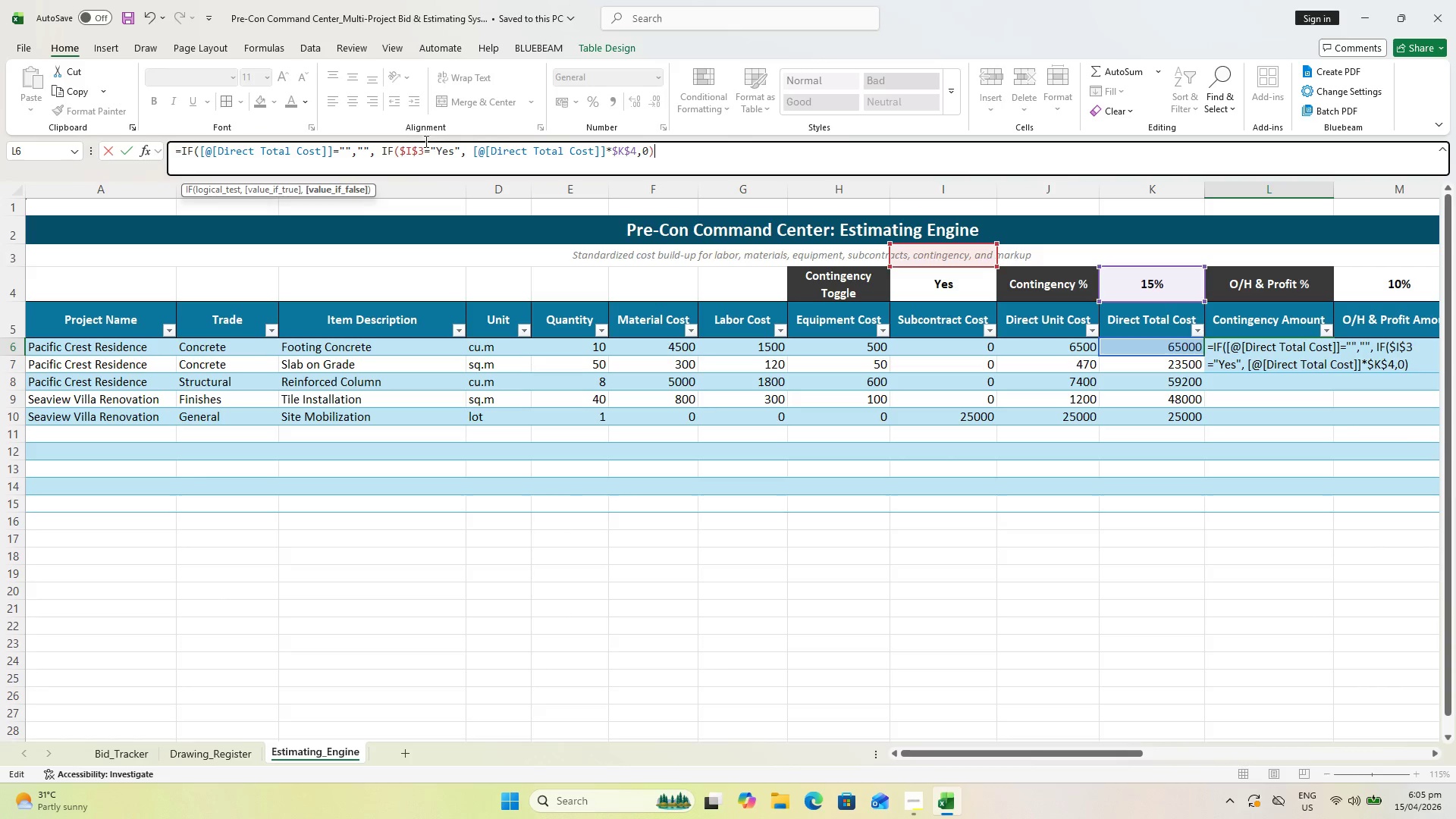 
left_click([421, 149])
 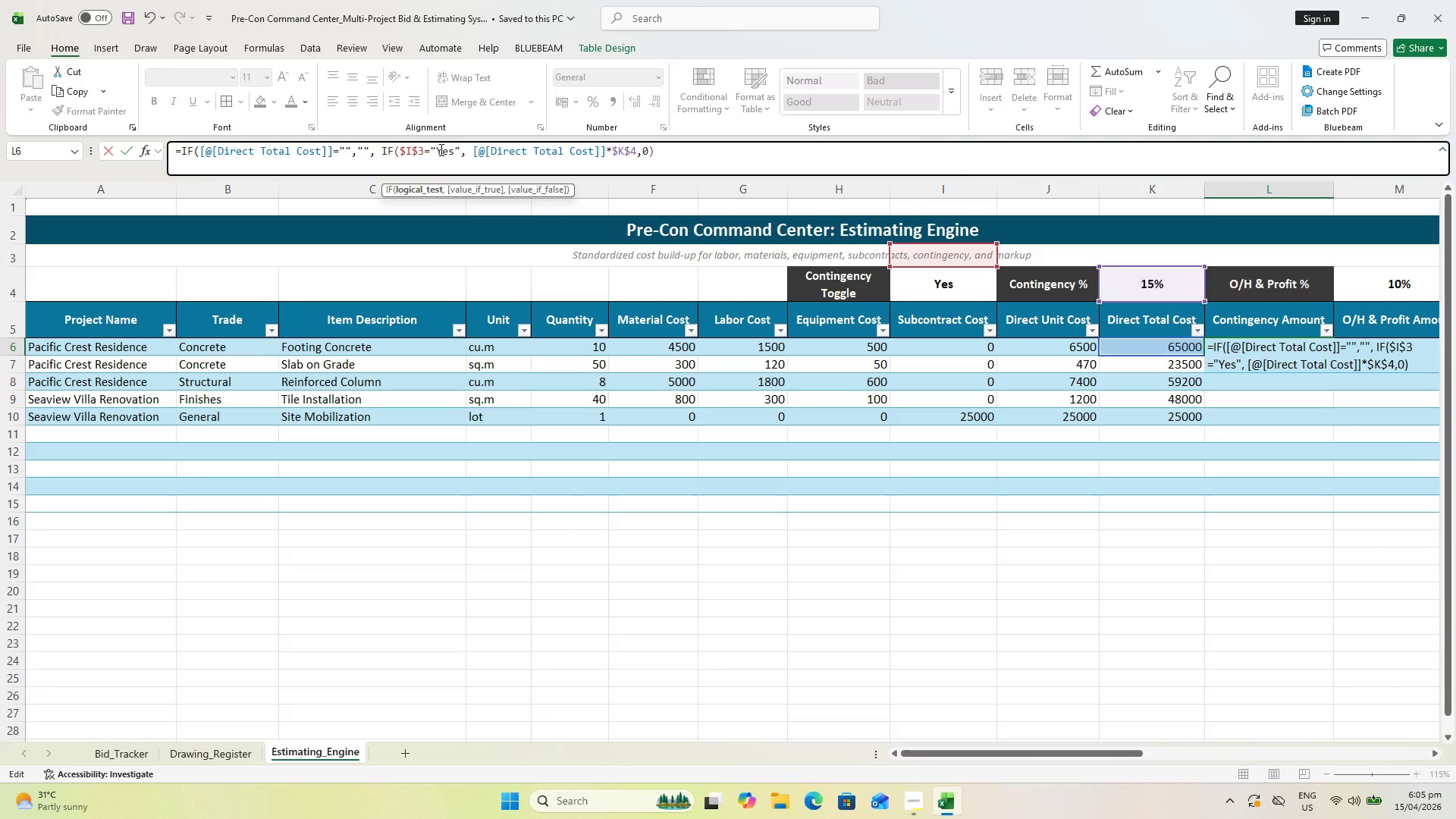 
key(ArrowRight)
 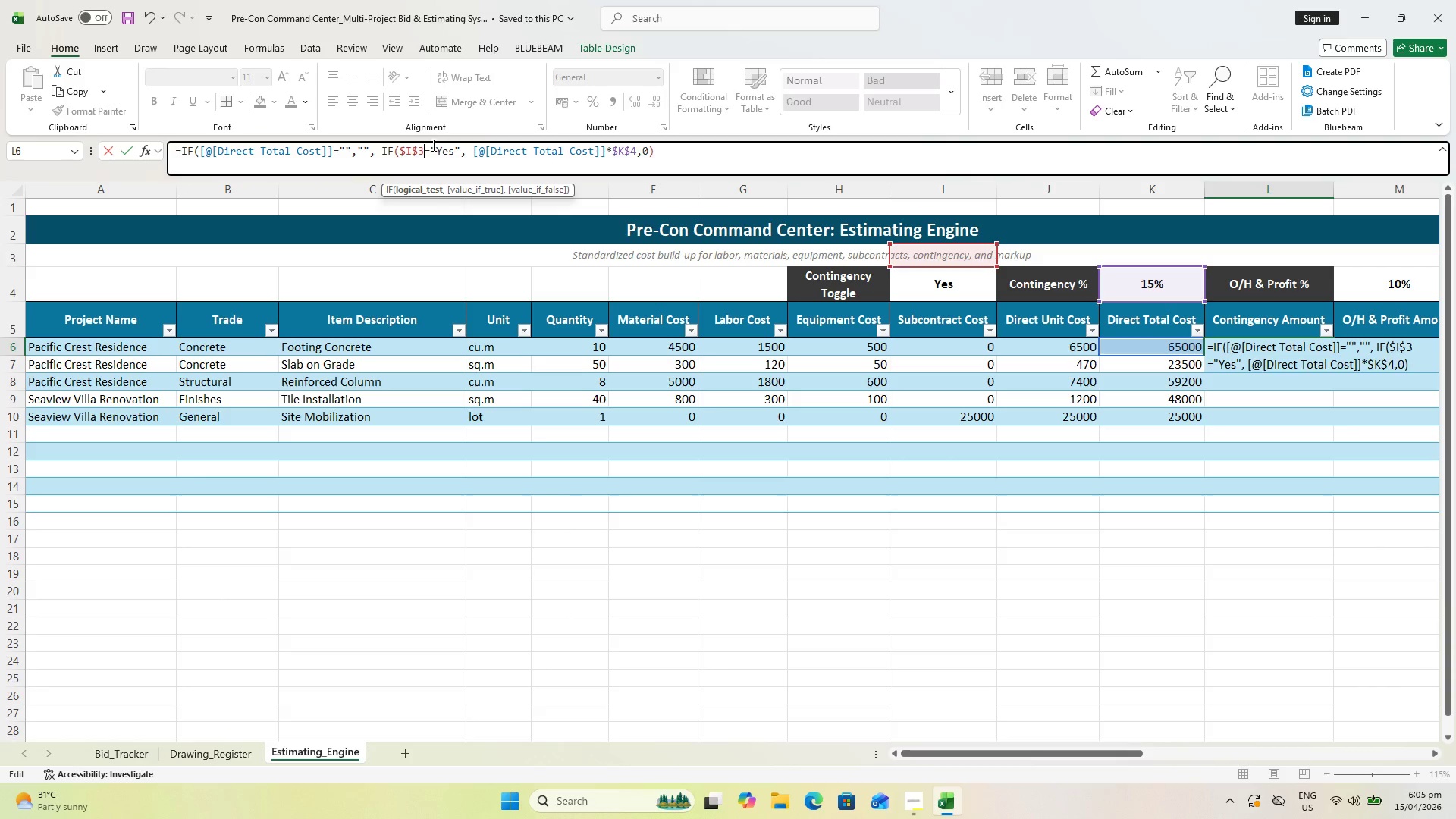 
key(Backspace)
 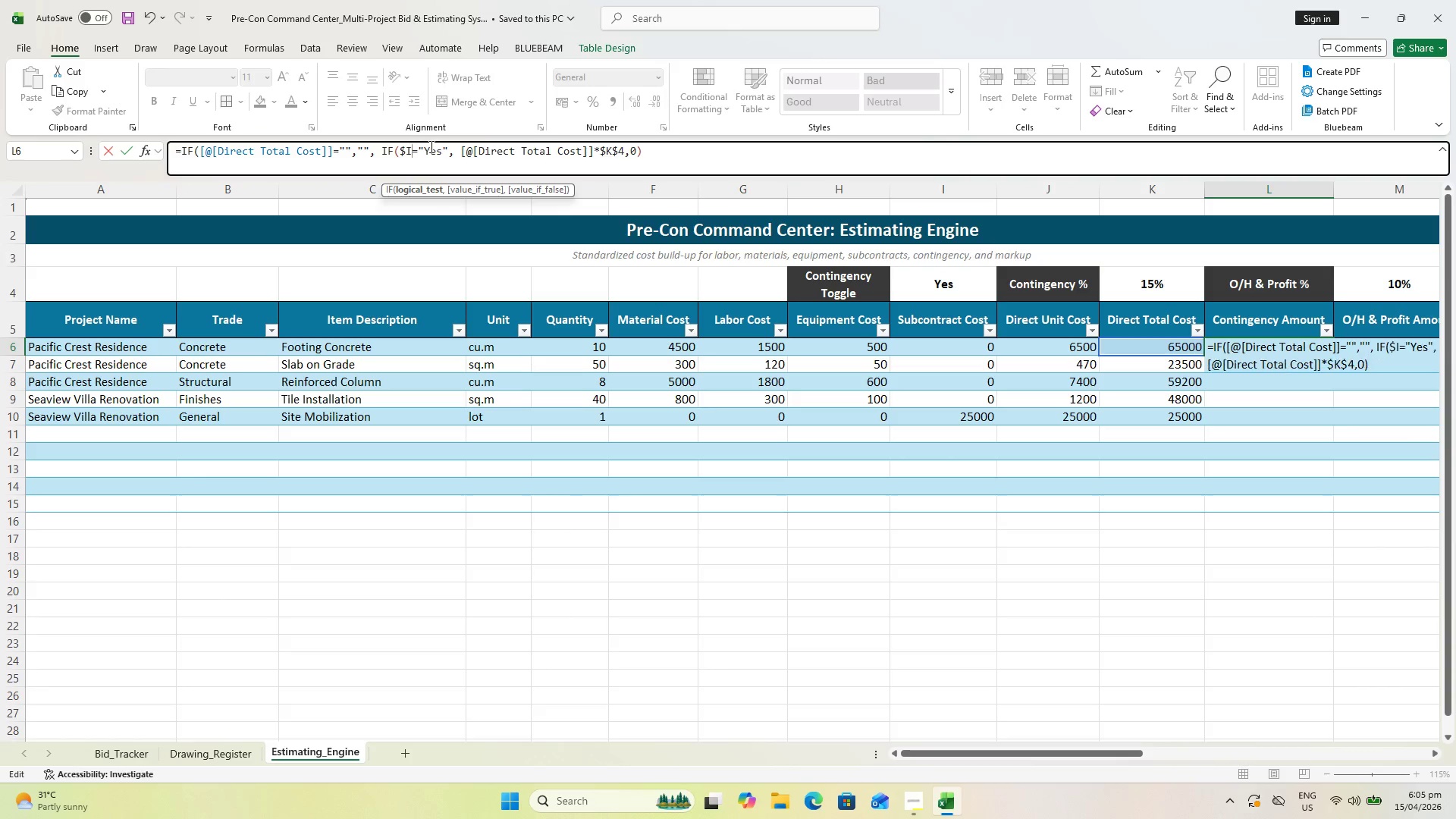 
key(Backspace)
 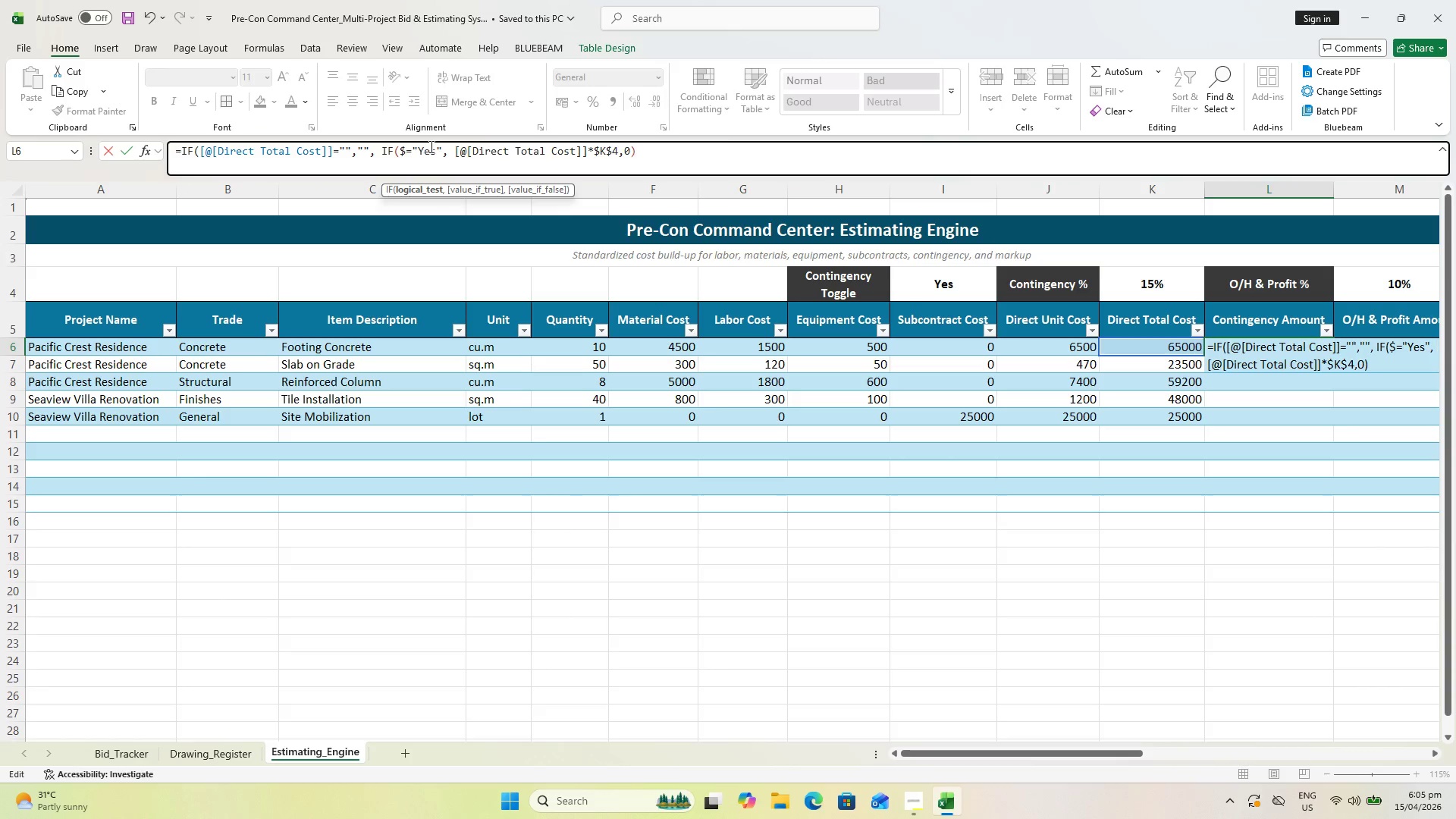 
key(Backspace)
 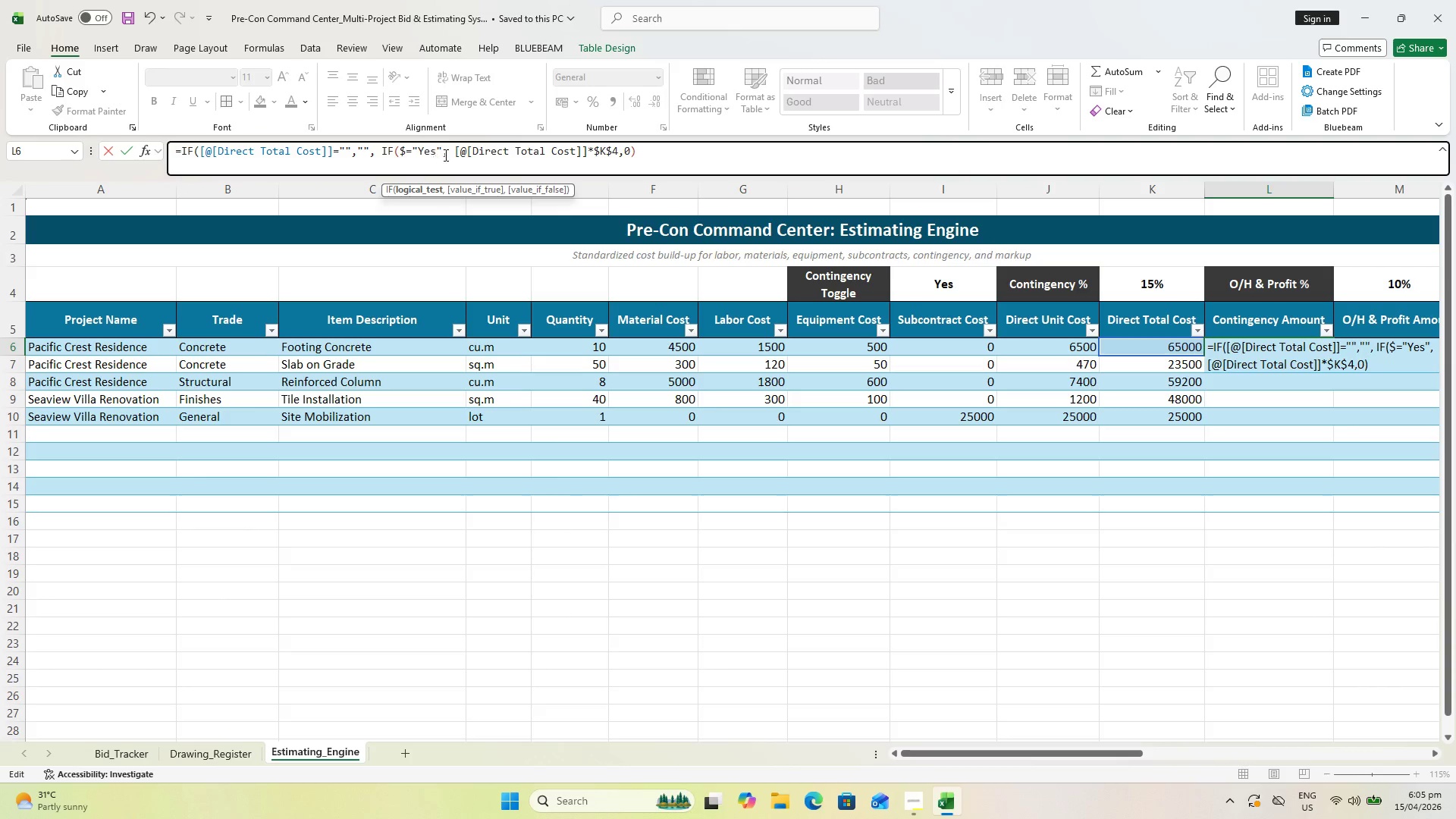 
key(Backspace)
 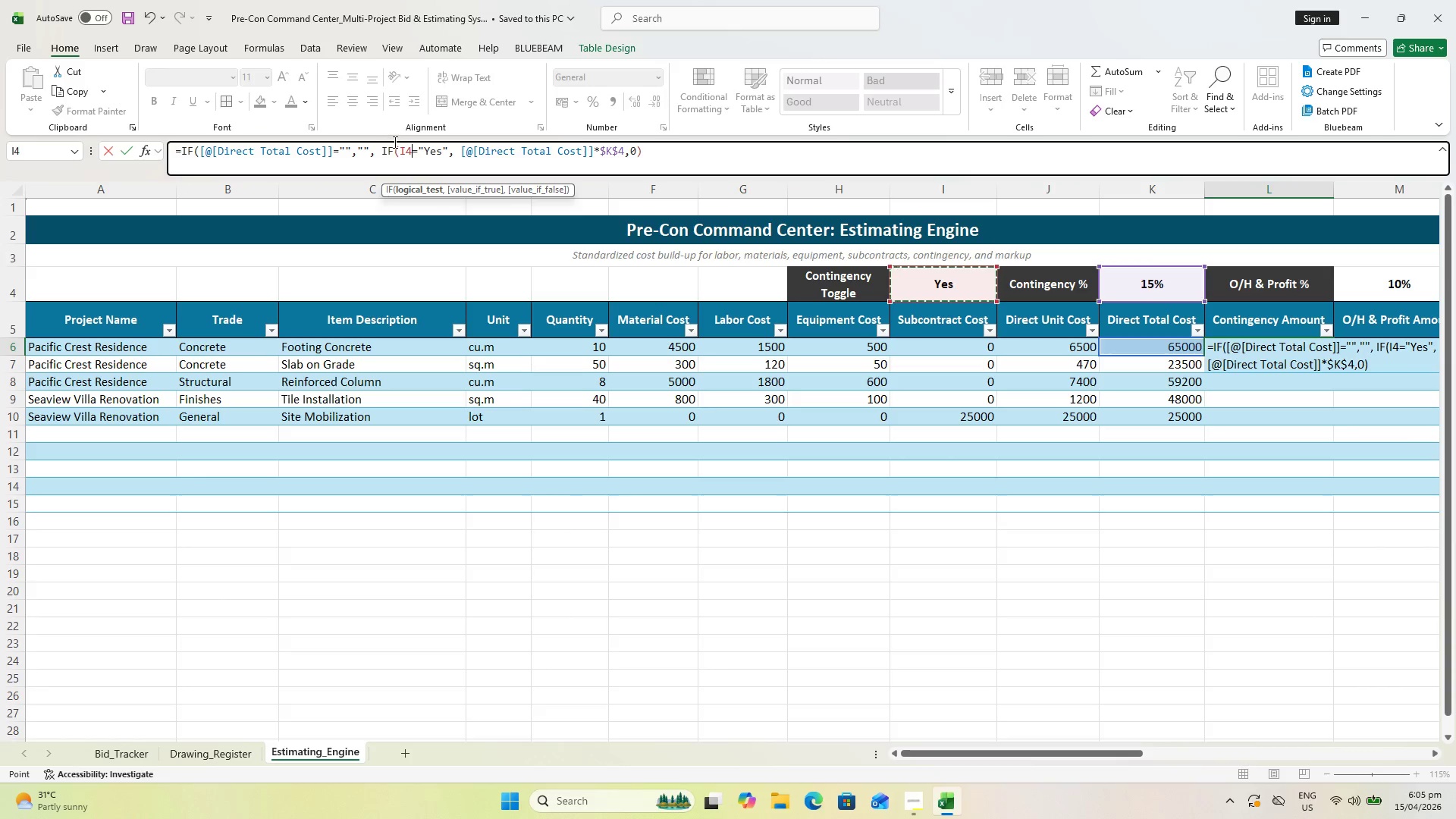 
left_click([406, 149])
 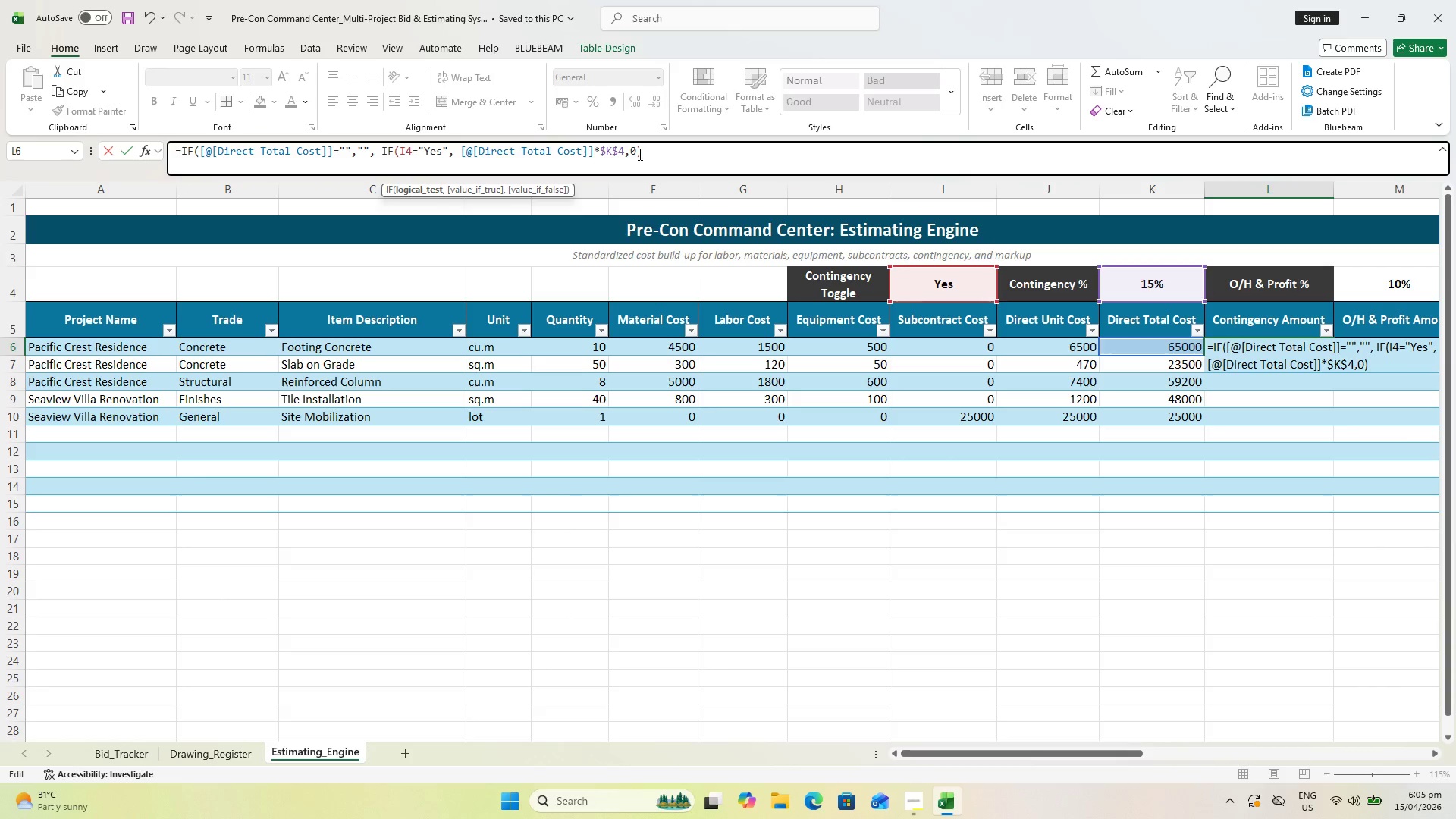 
key(F4)
 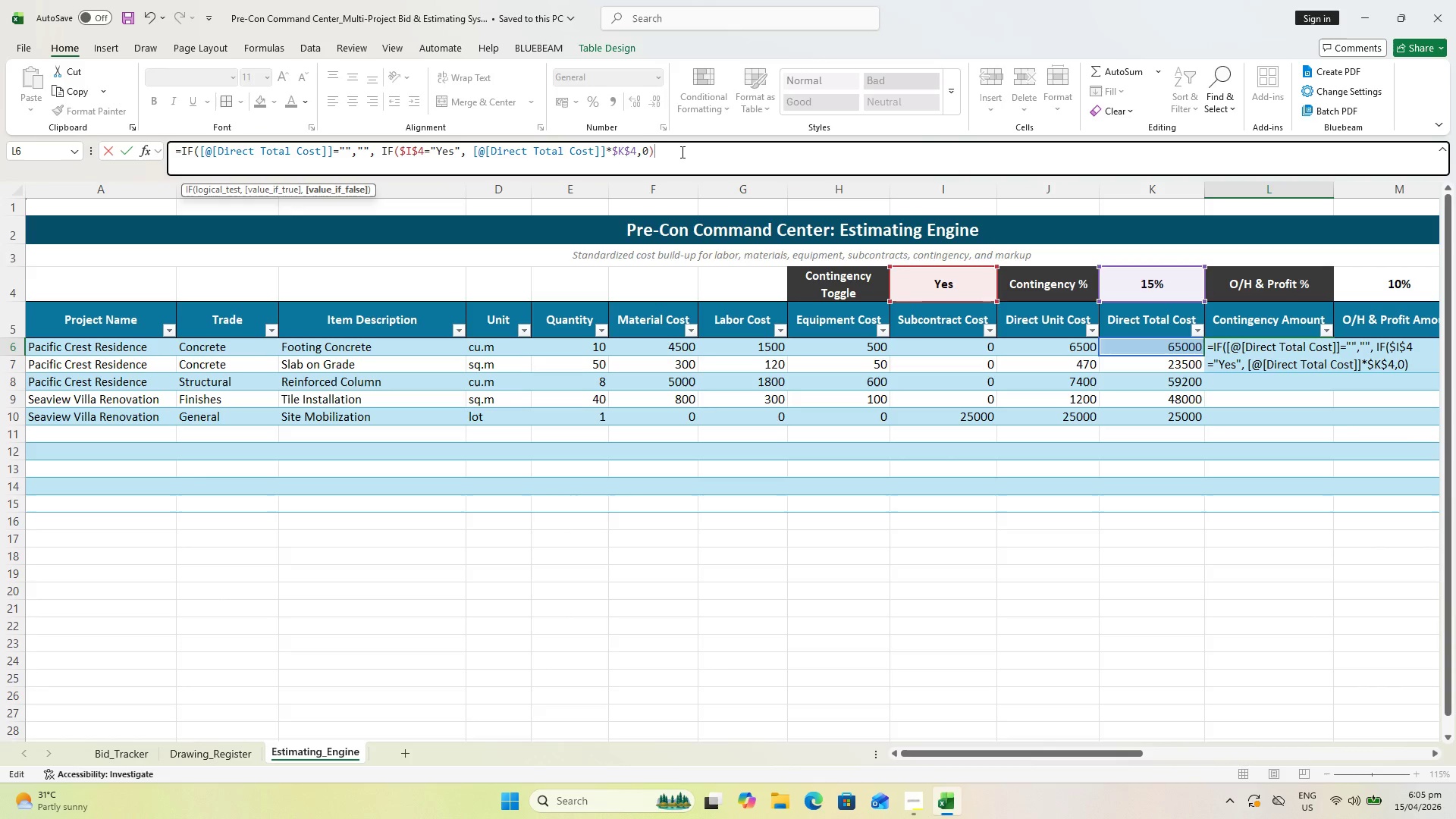 
hold_key(key=ShiftLeft, duration=0.33)
 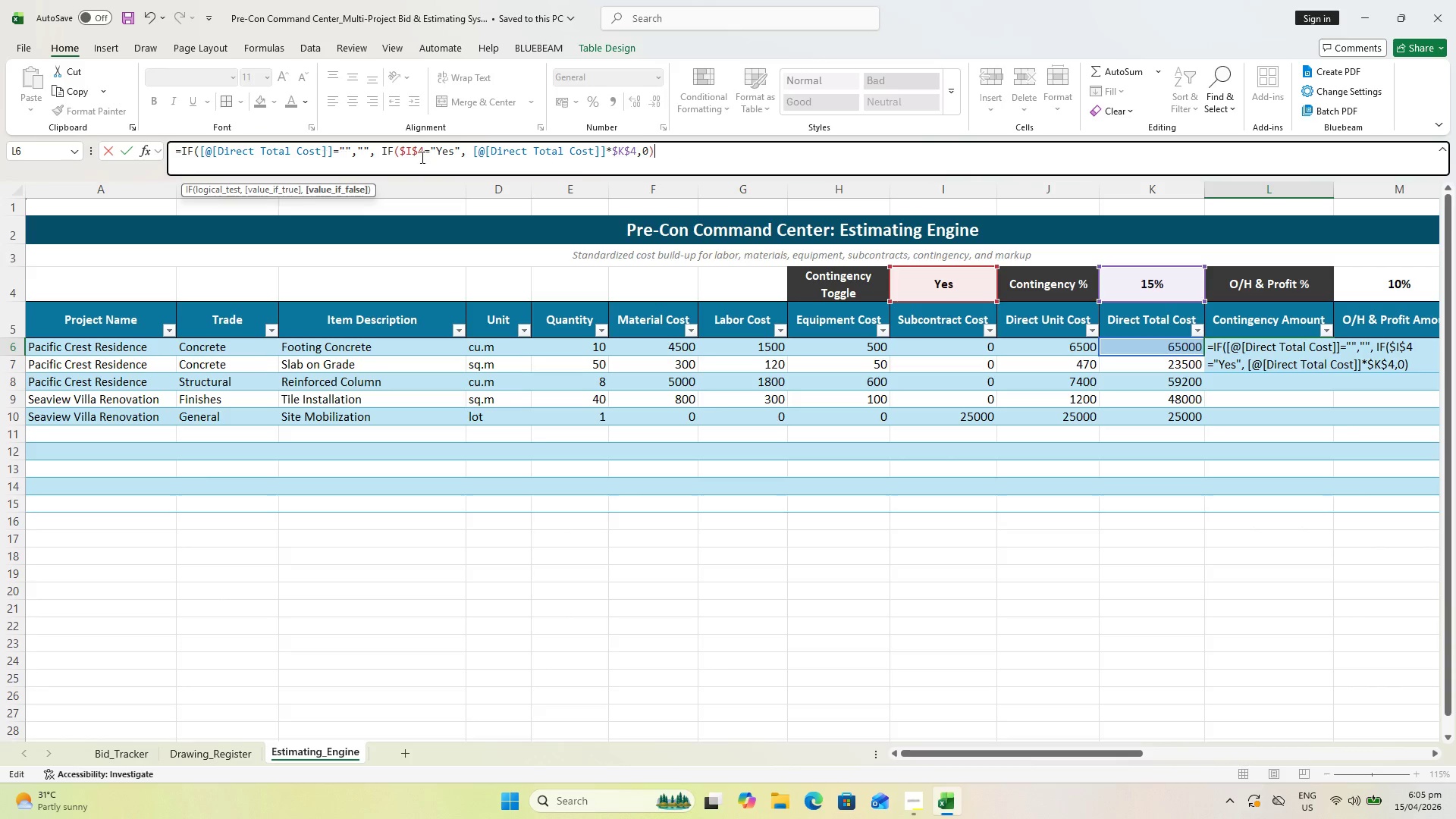 
left_click([704, 155])
 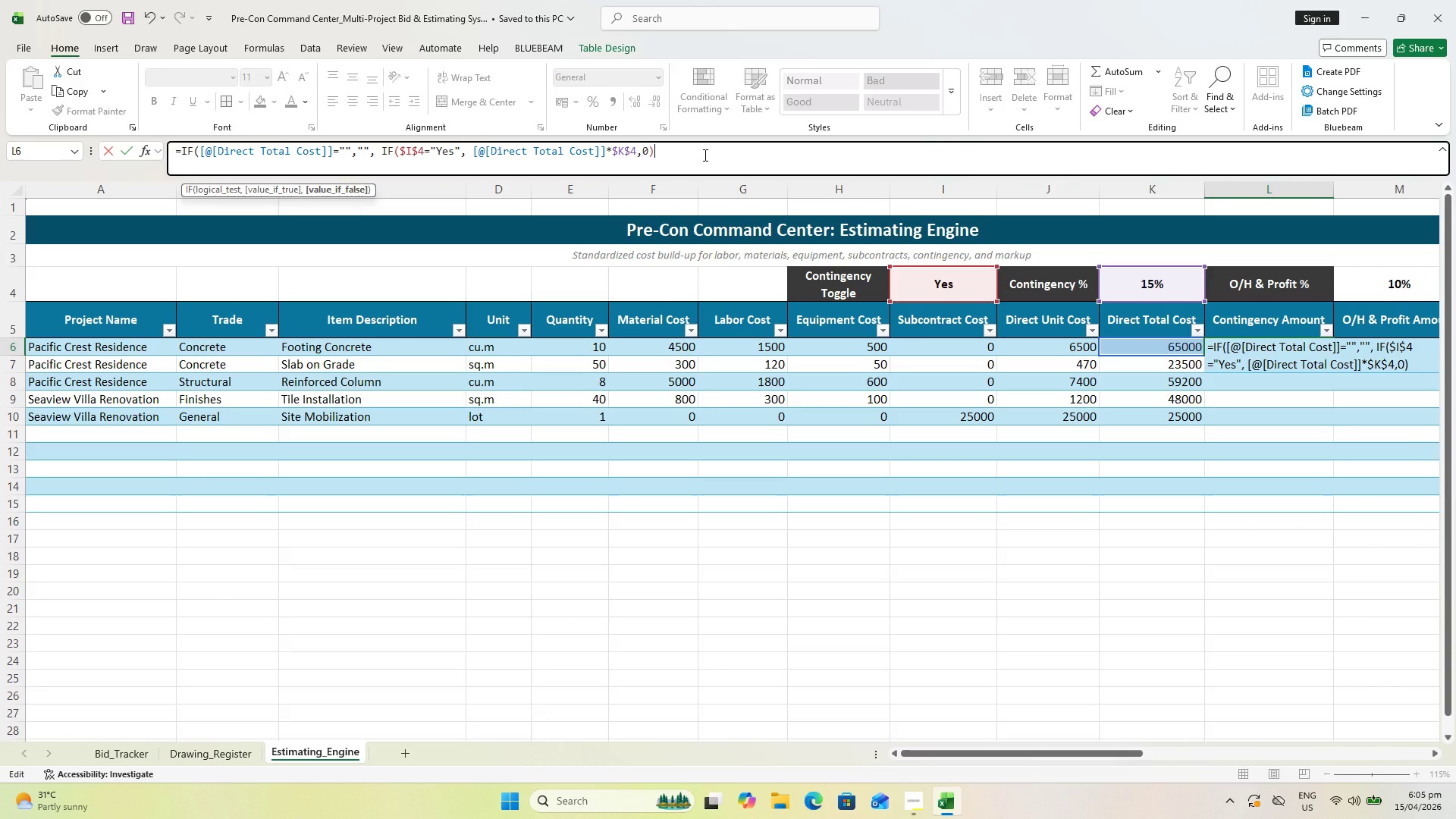 
key(Shift+0)
 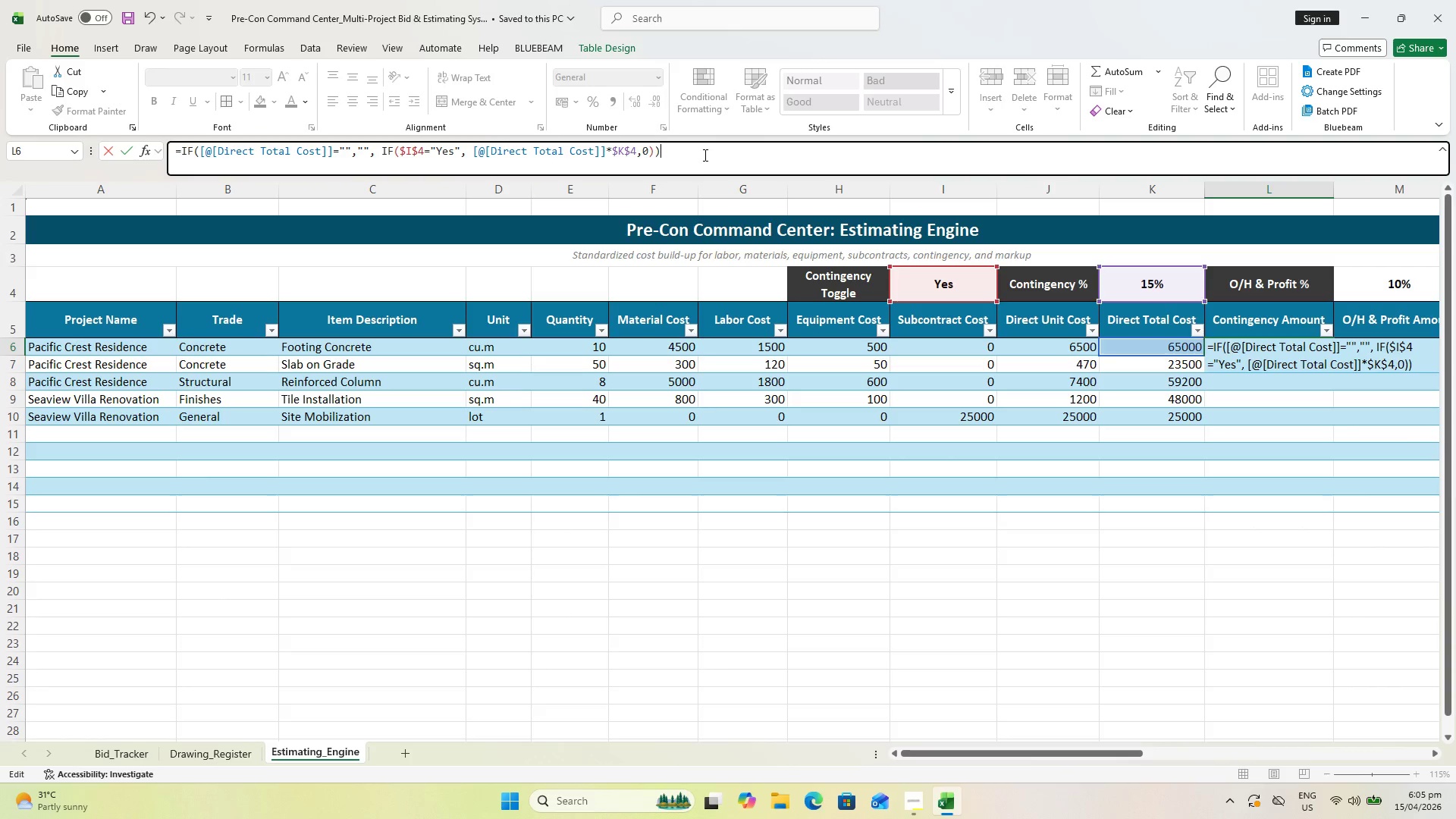 
key(Enter)
 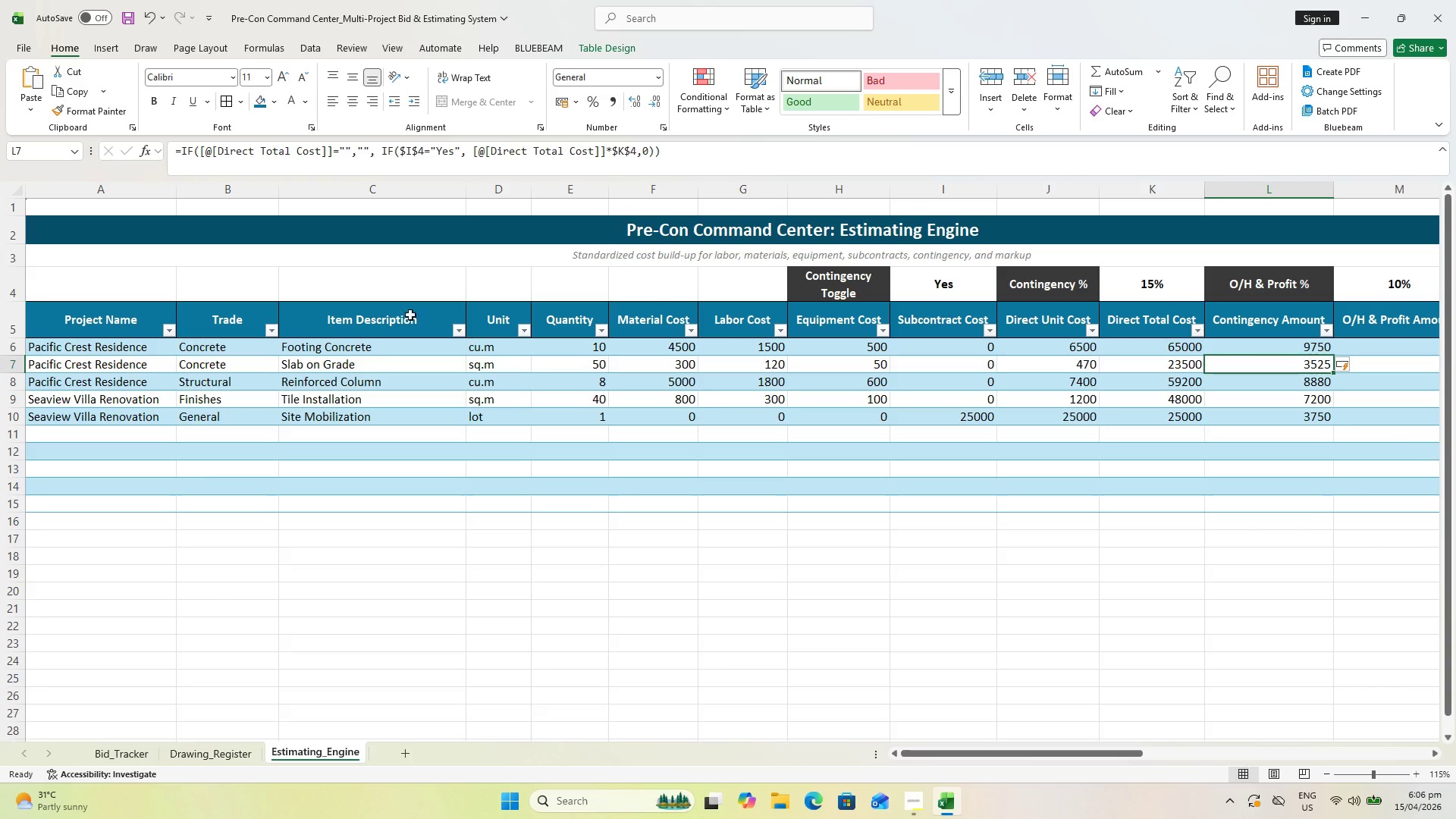 
left_click([10, 209])
 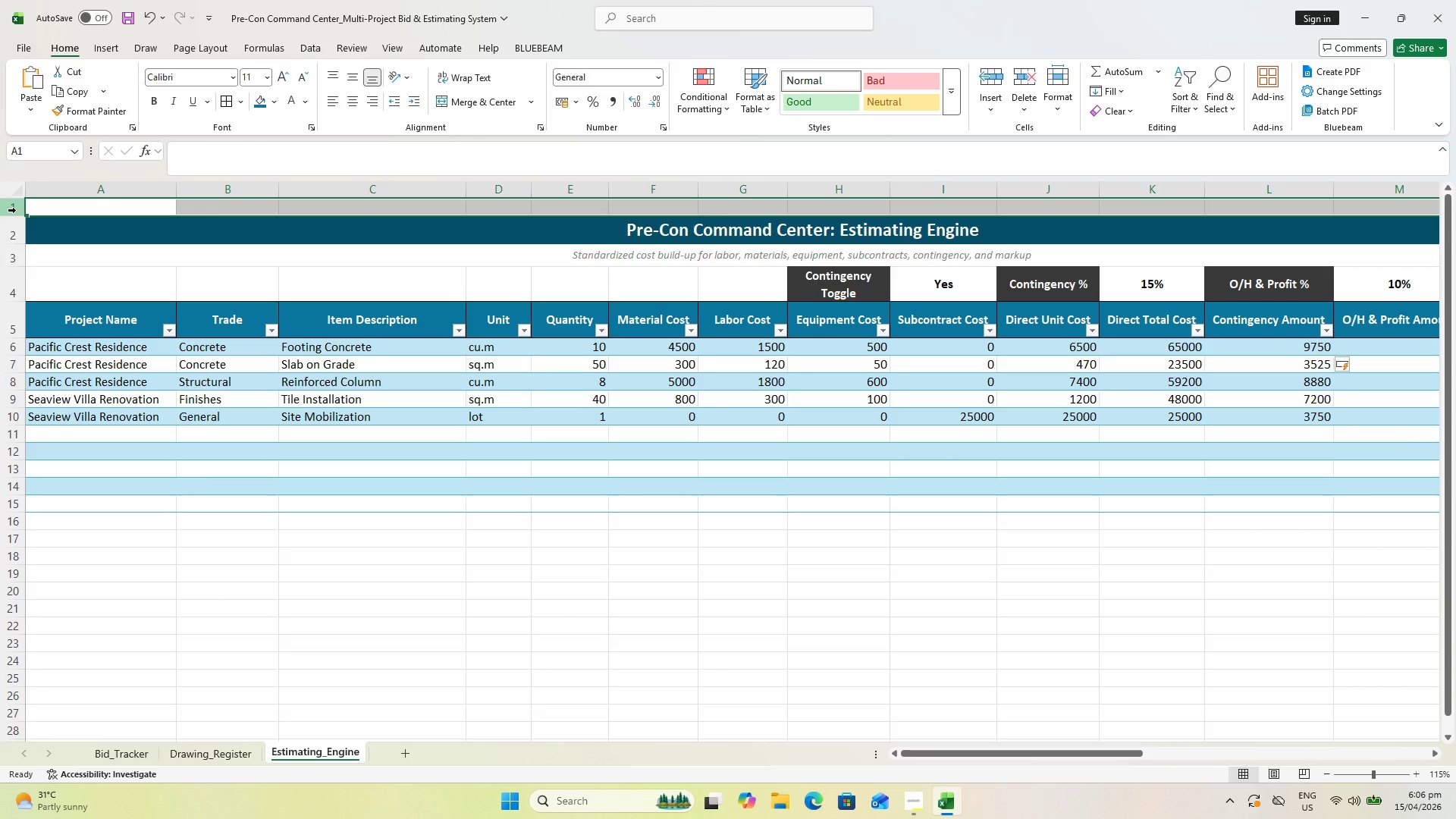 
key(Control+Minus)
 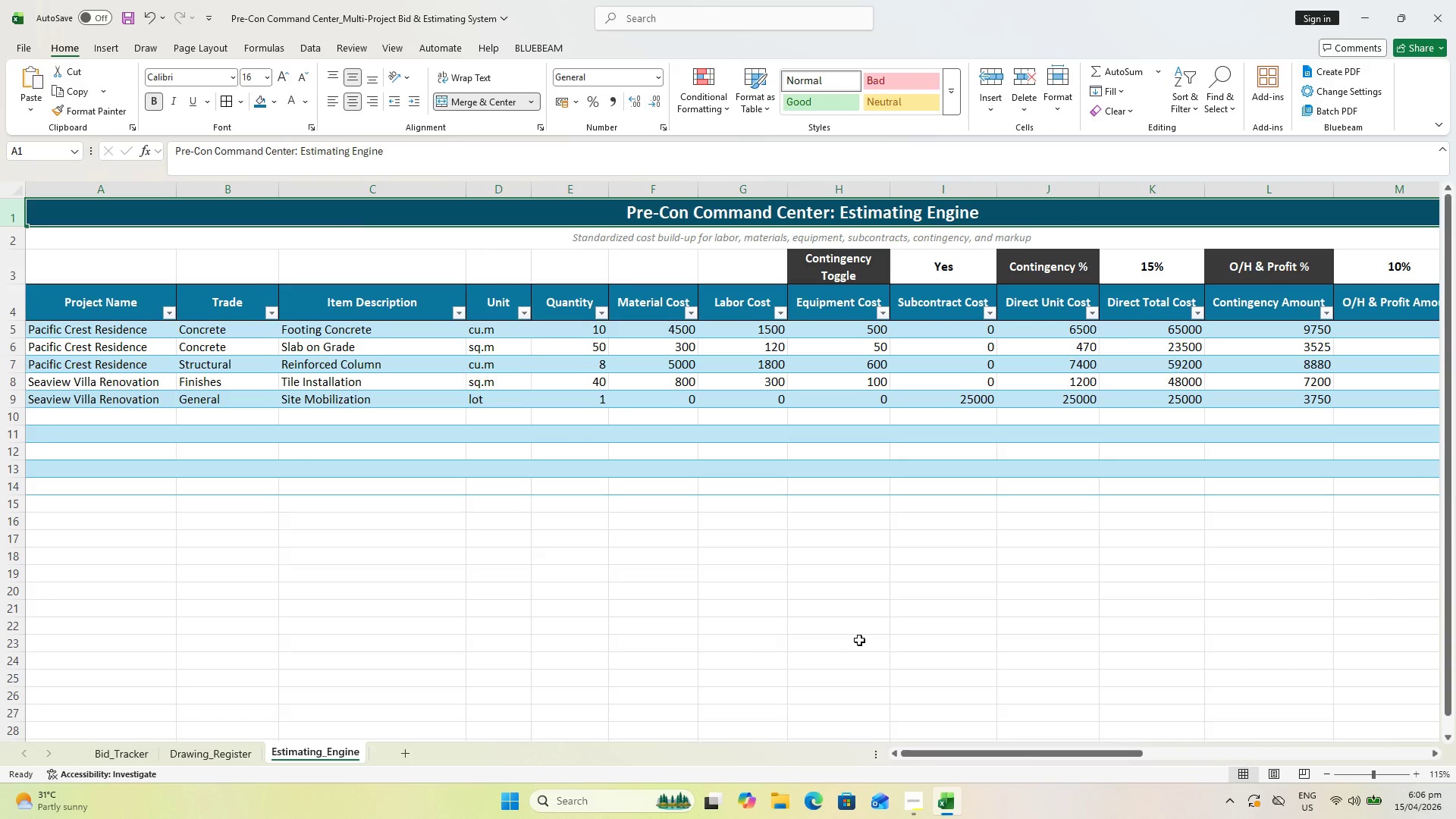 
key(Control+S)
 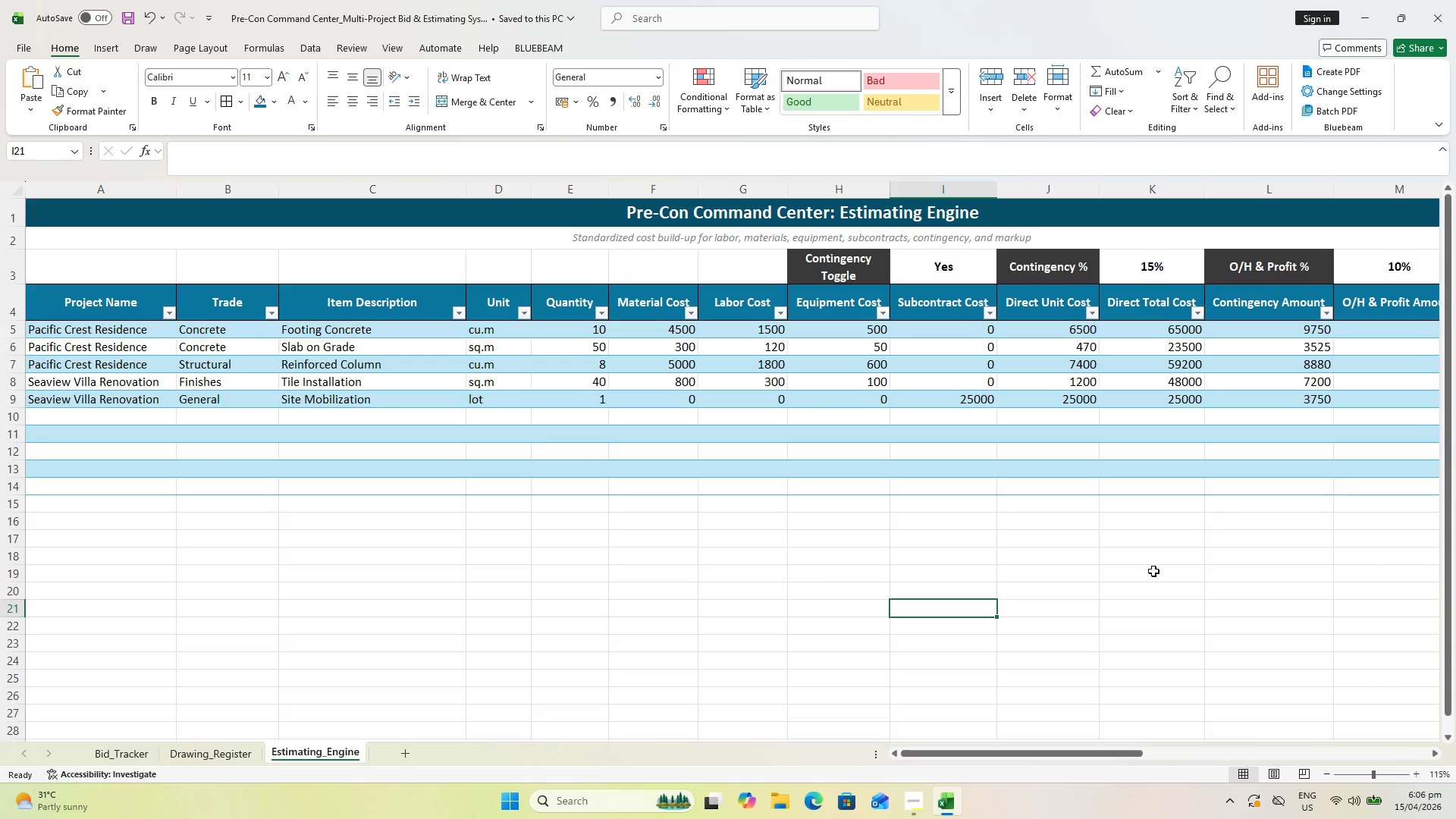 
key(Control+ControlLeft)